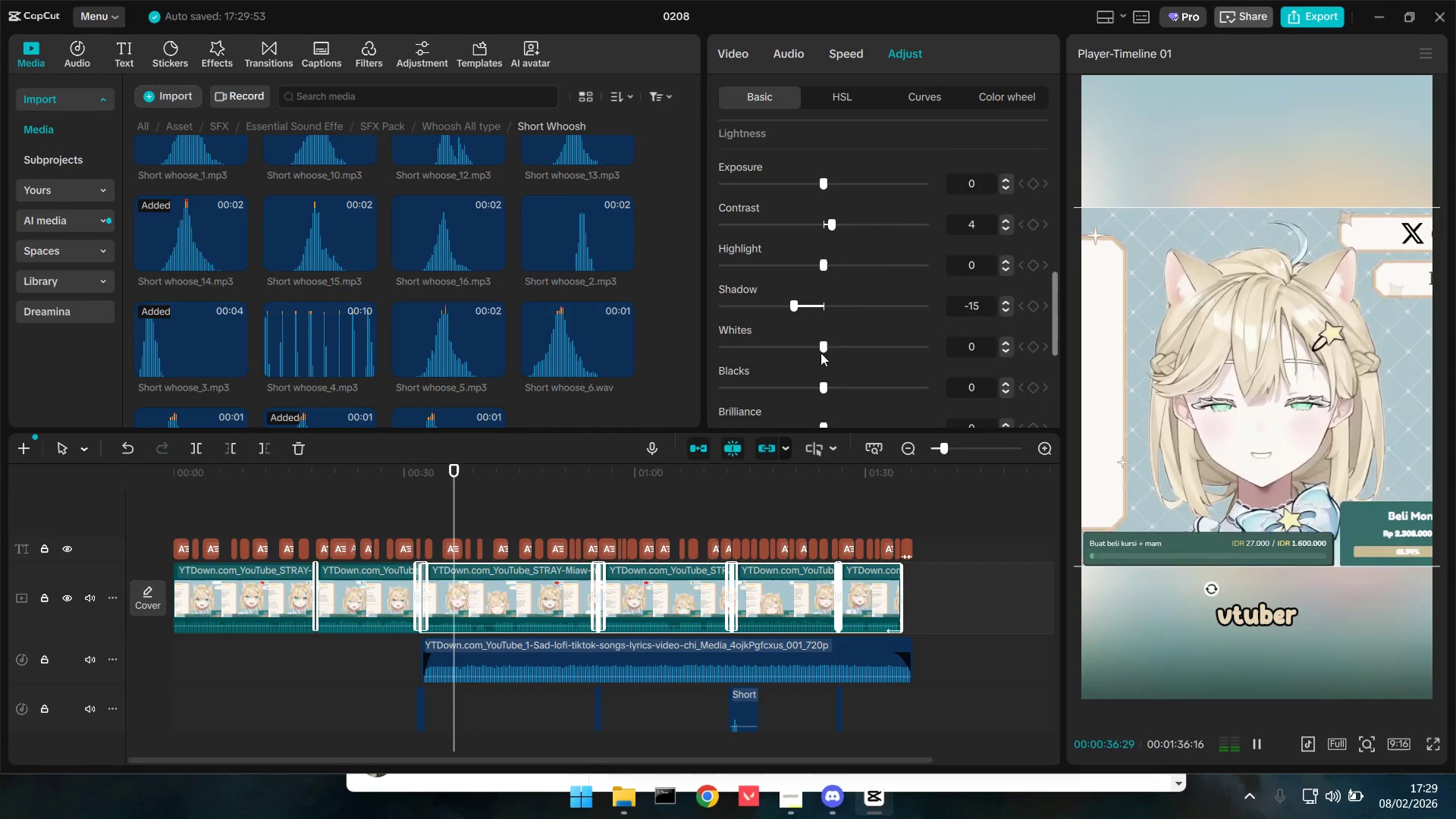 
left_click_drag(start_coordinate=[825, 344], to_coordinate=[817, 347])
 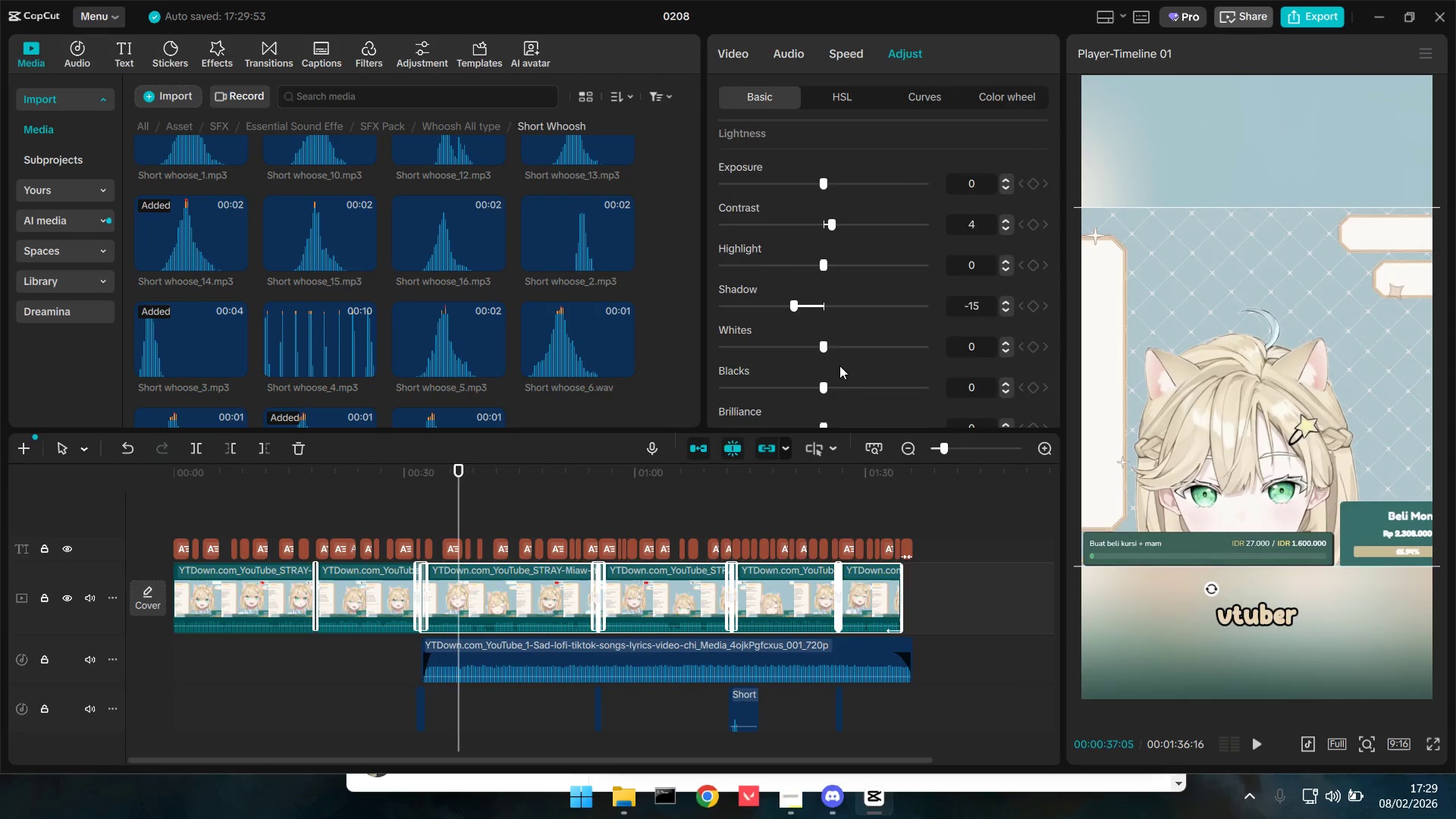 
scroll: coordinate [840, 368], scroll_direction: down, amount: 3.0
 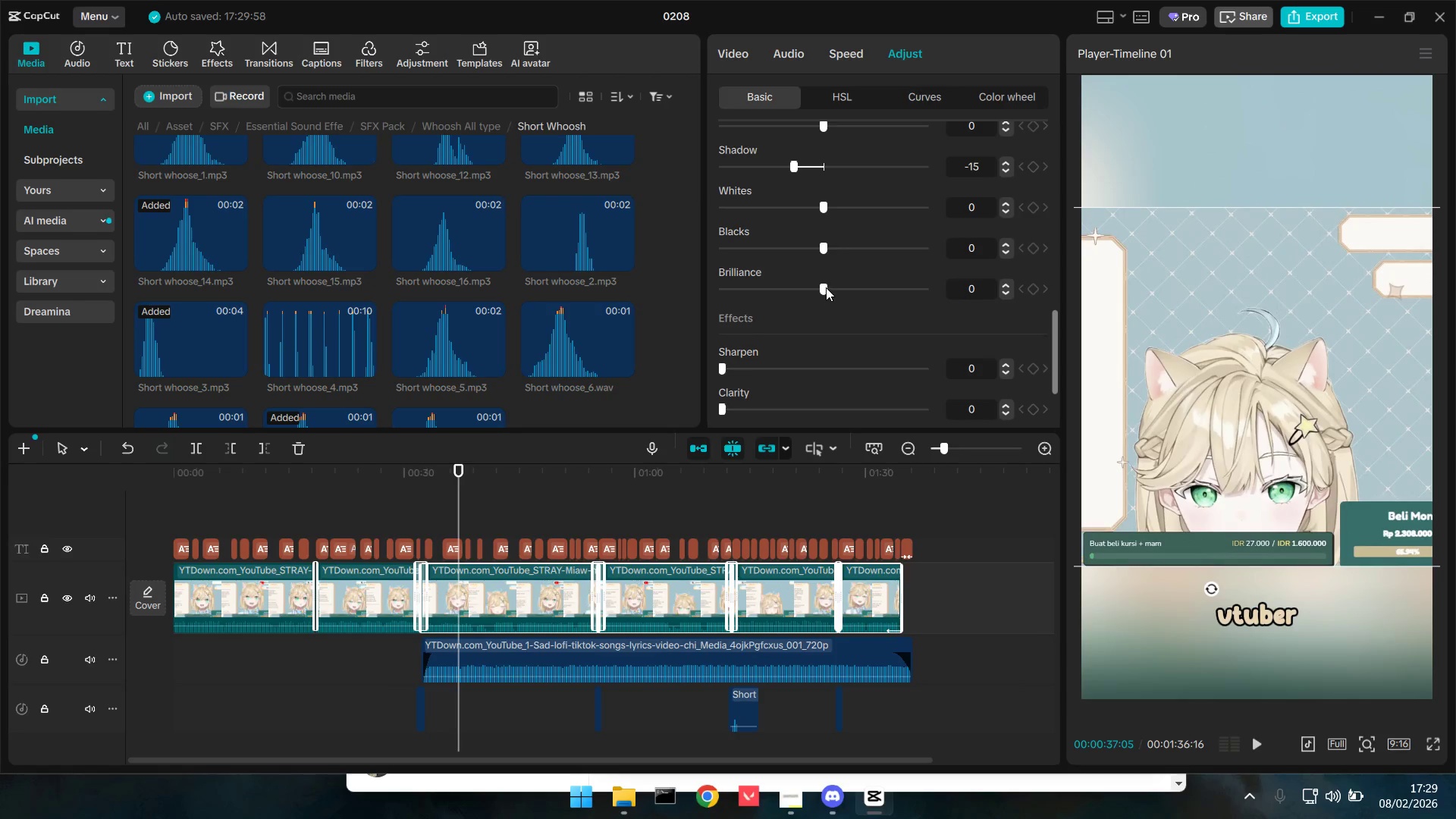 
left_click_drag(start_coordinate=[826, 287], to_coordinate=[830, 287])
 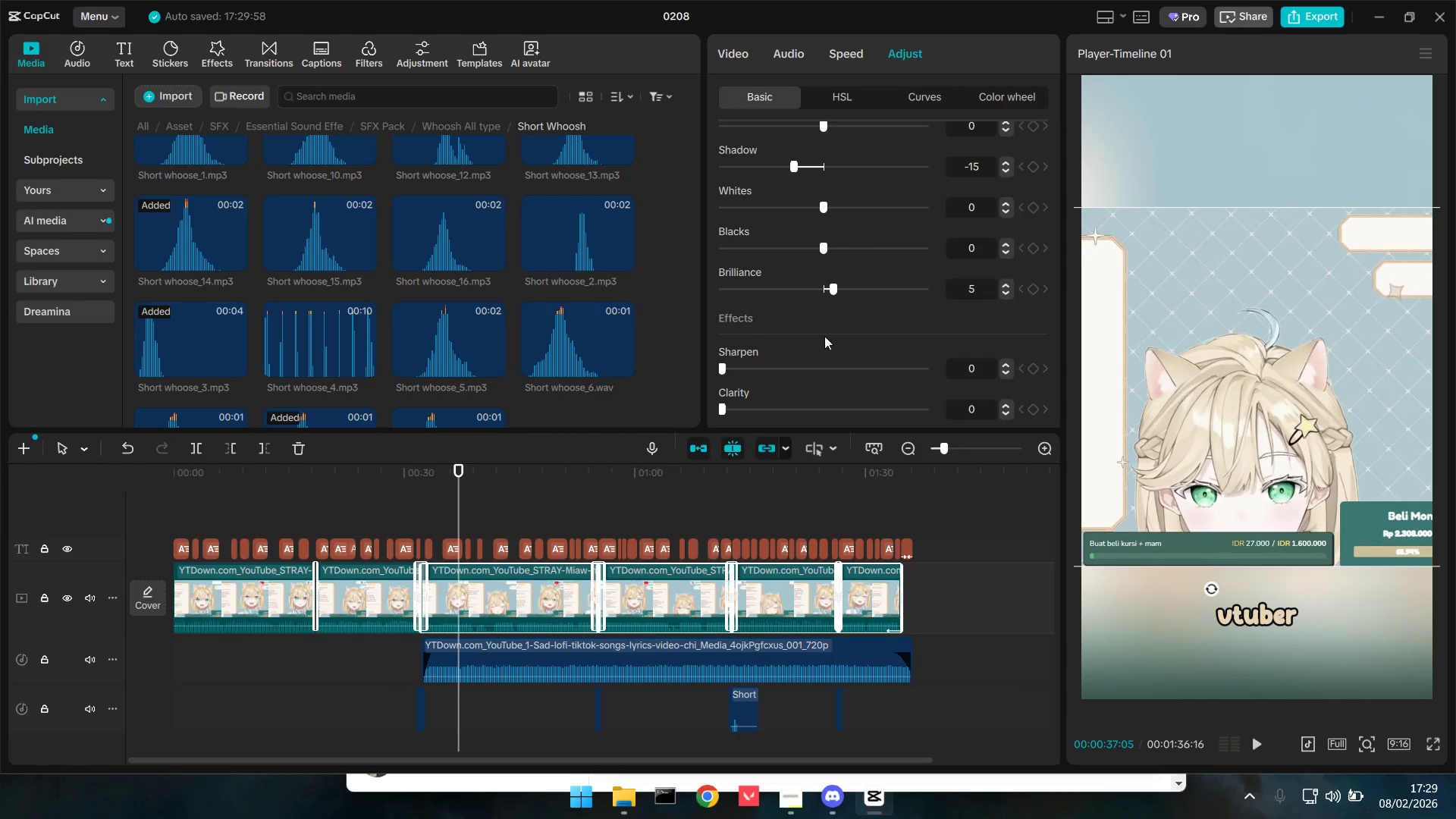 
key(Space)
 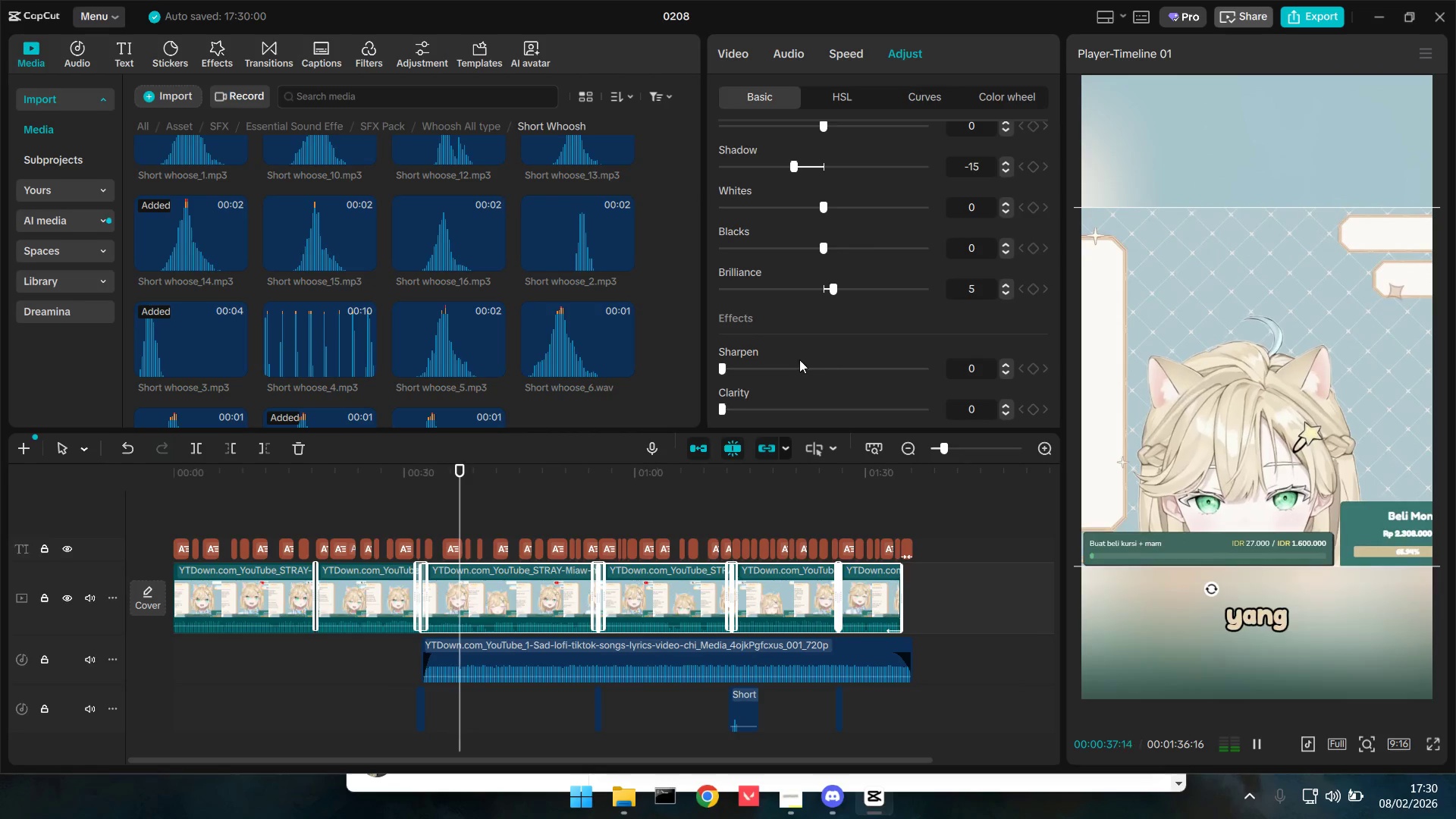 
scroll: coordinate [734, 369], scroll_direction: down, amount: 2.0
 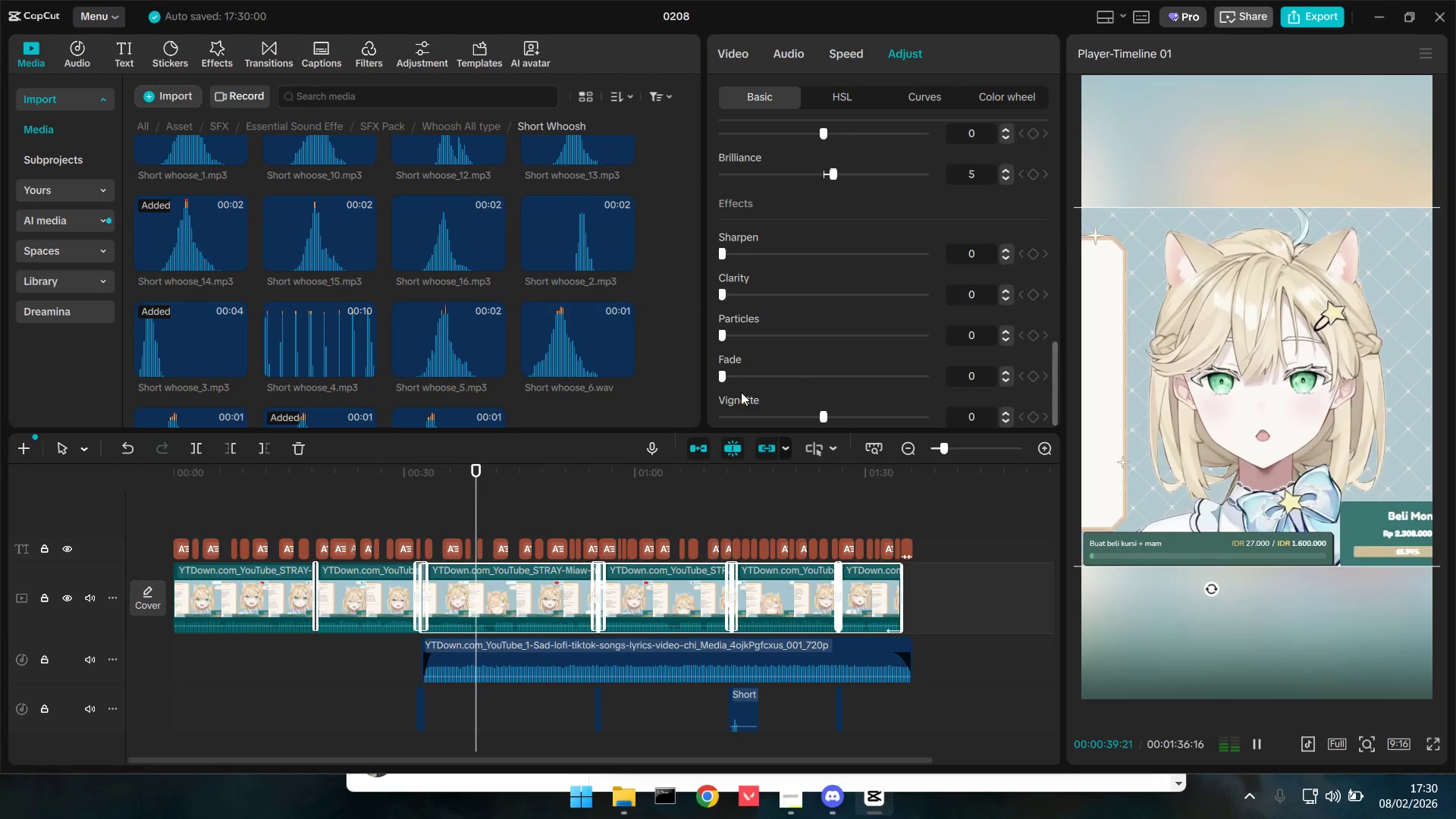 
left_click_drag(start_coordinate=[828, 417], to_coordinate=[824, 410])
 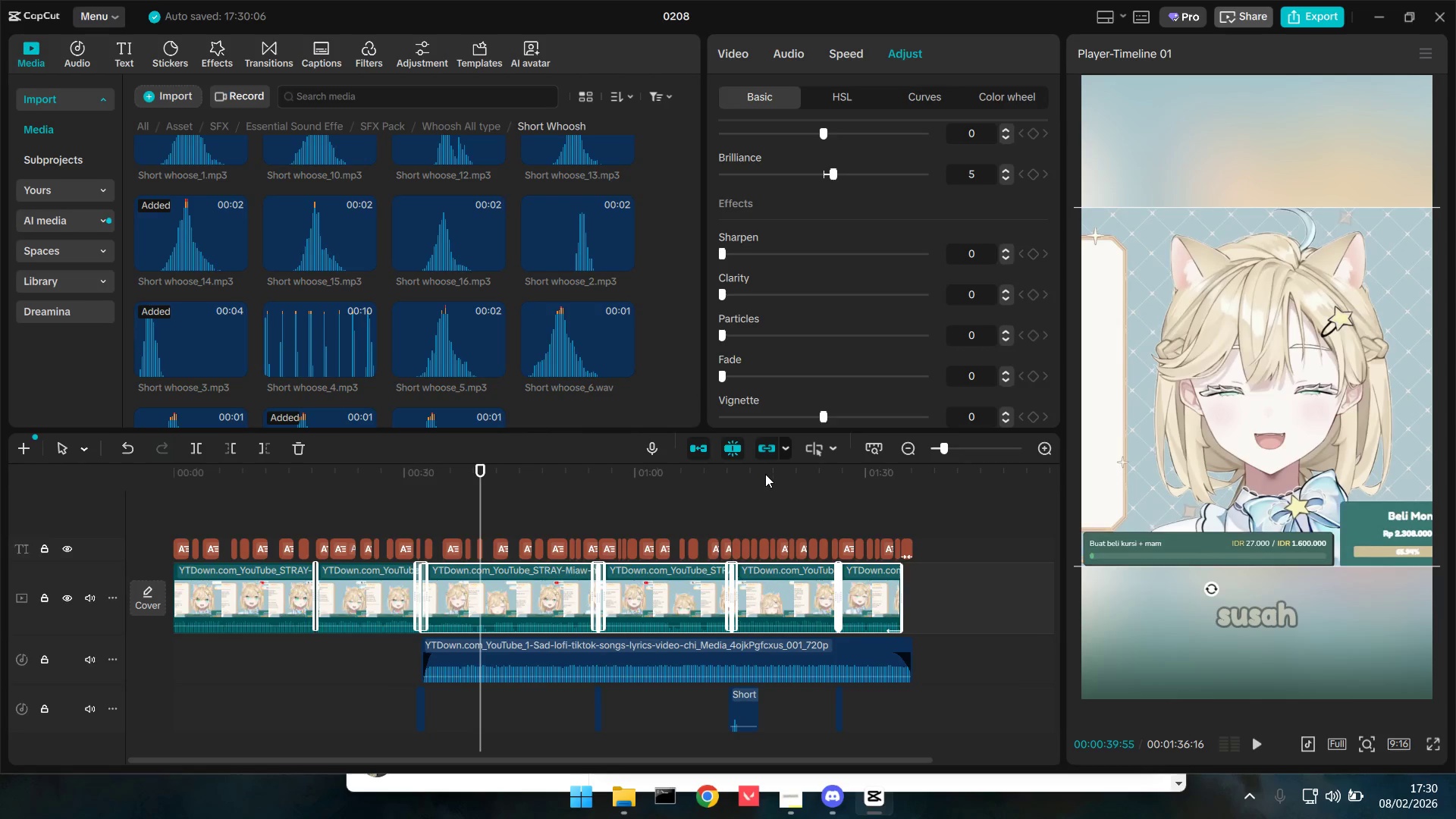 
key(Space)
 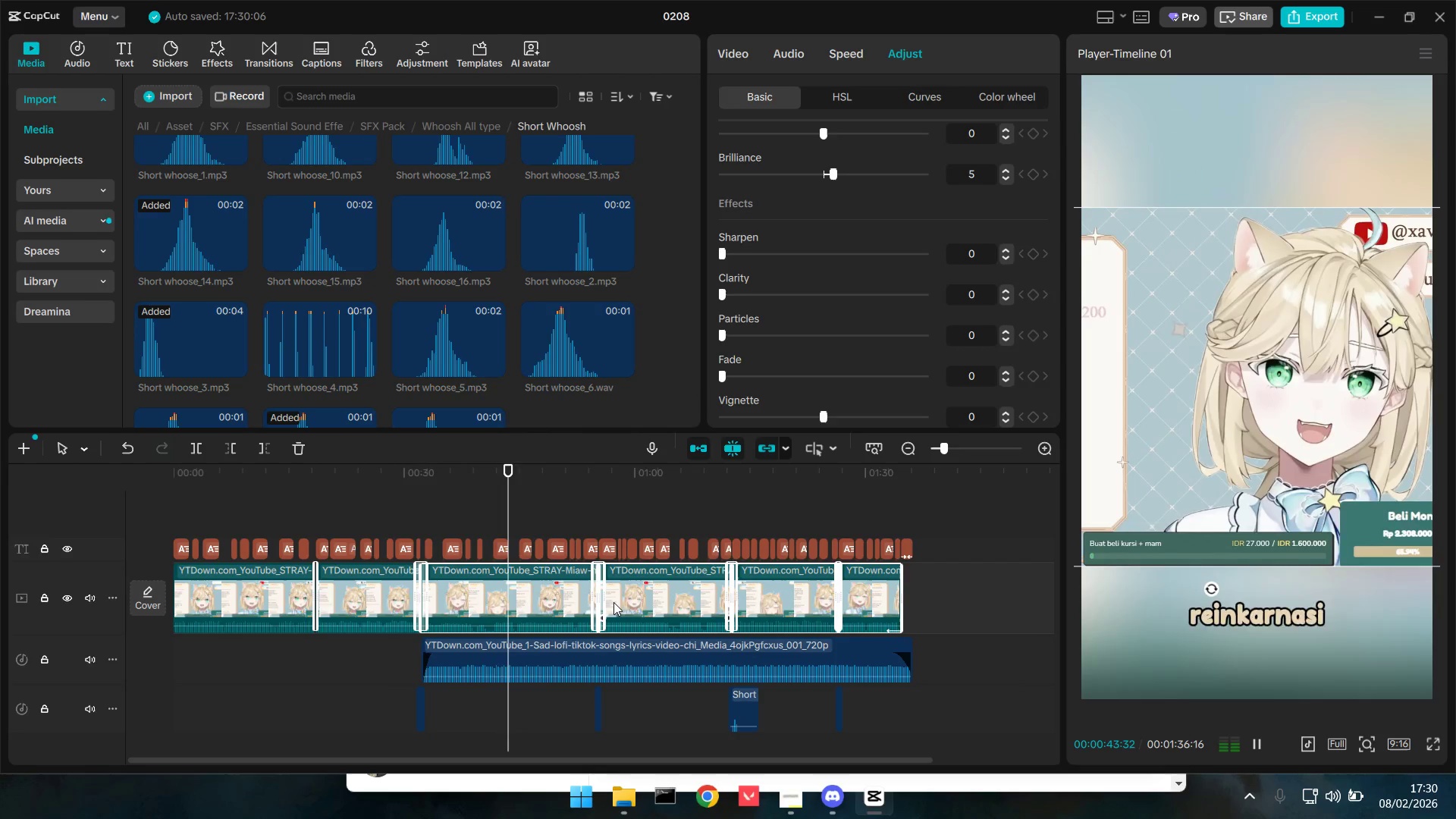 
wait(5.41)
 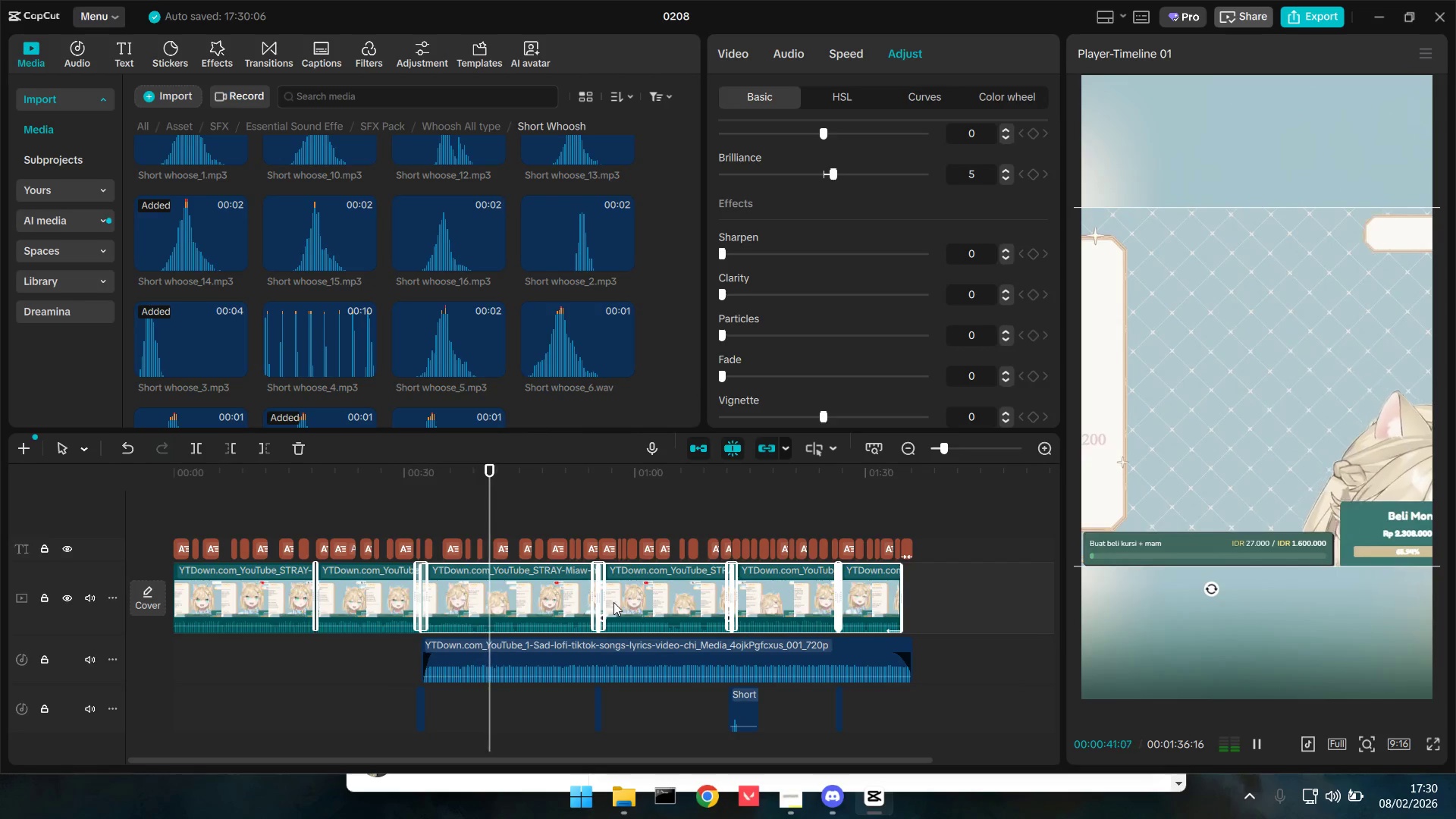 
hold_key(key=ControlLeft, duration=1.28)
scroll: coordinate [613, 602], scroll_direction: down, amount: 5.0
 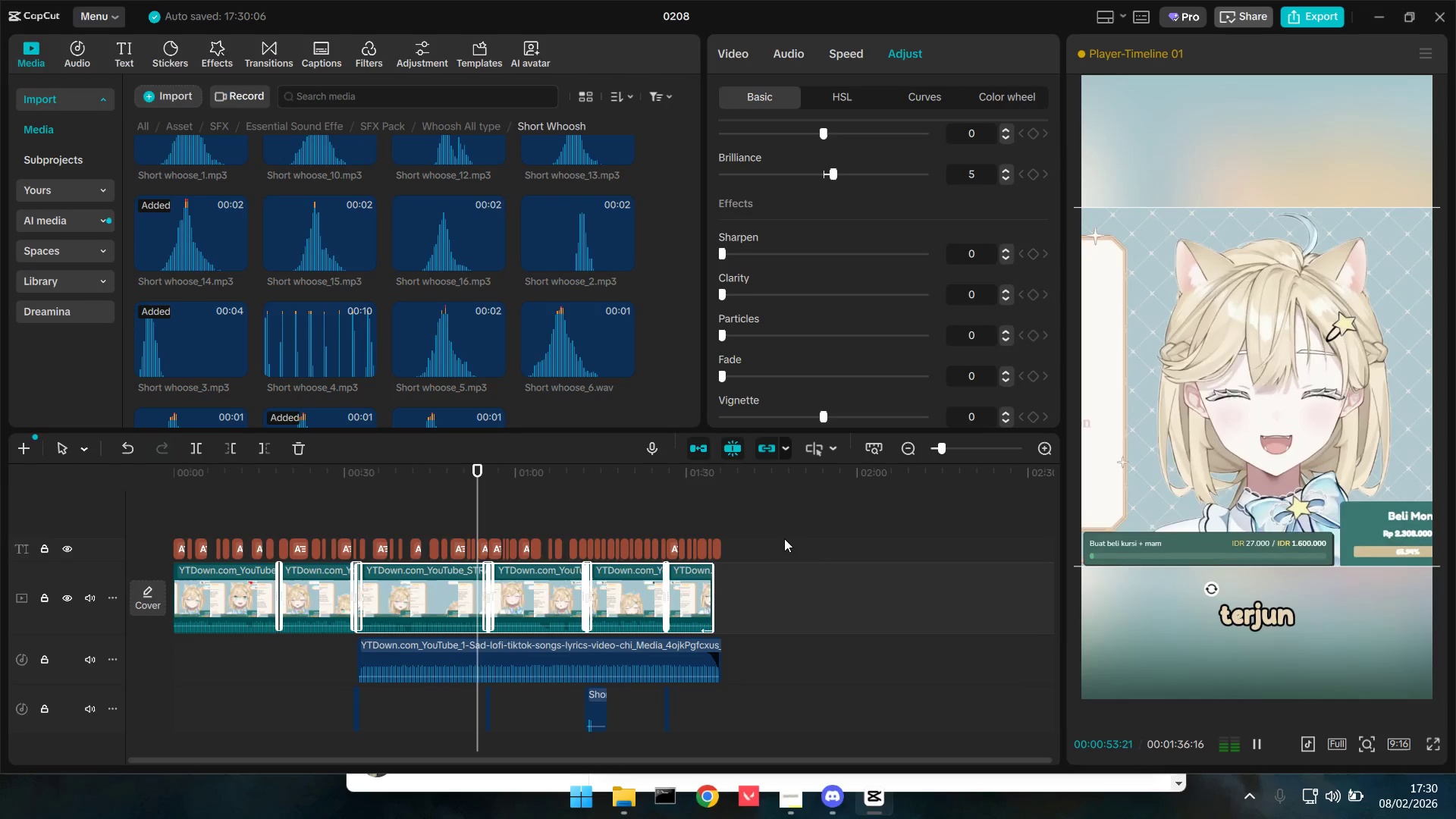 
wait(12.17)
 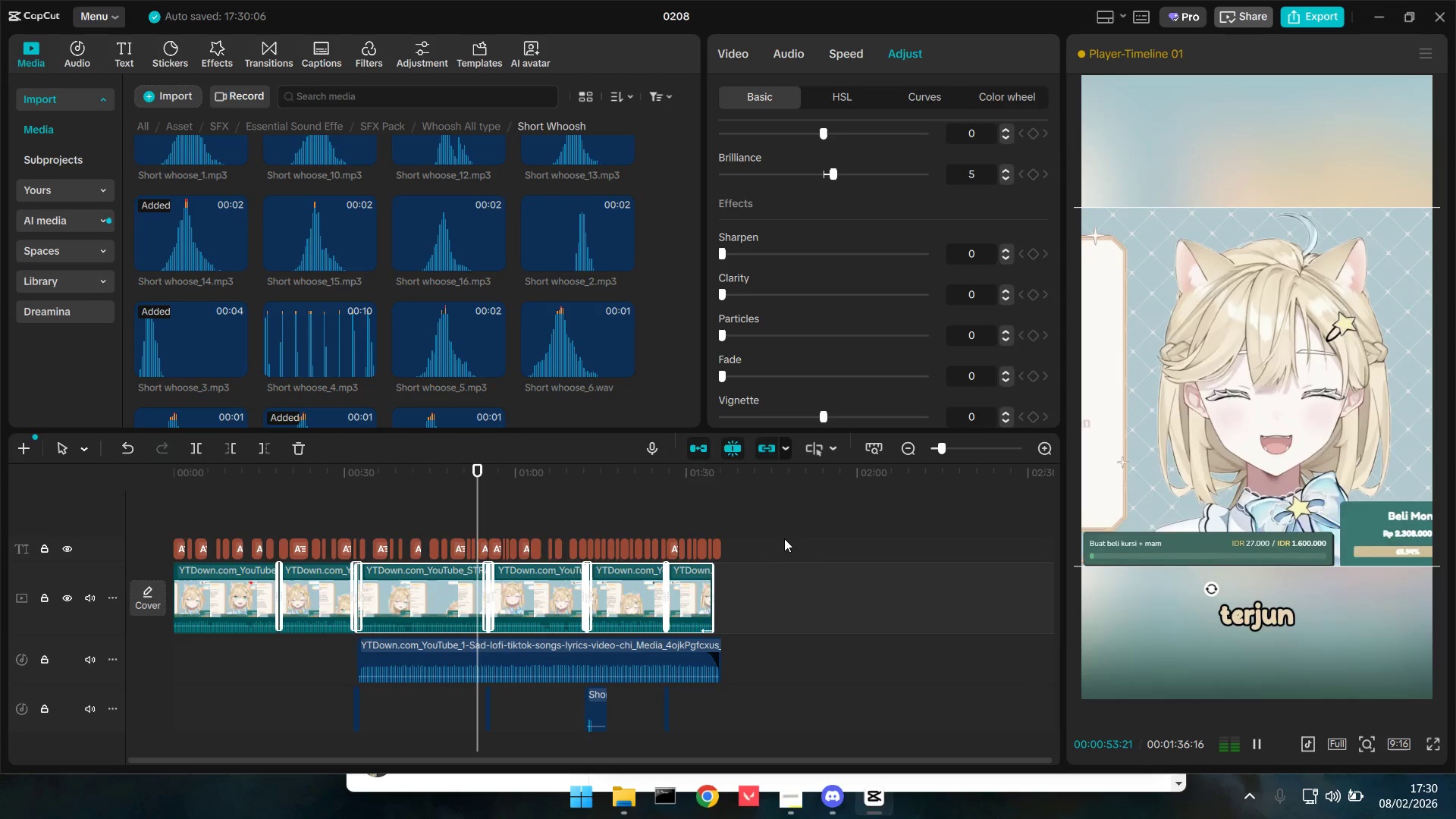 
key(Space)
 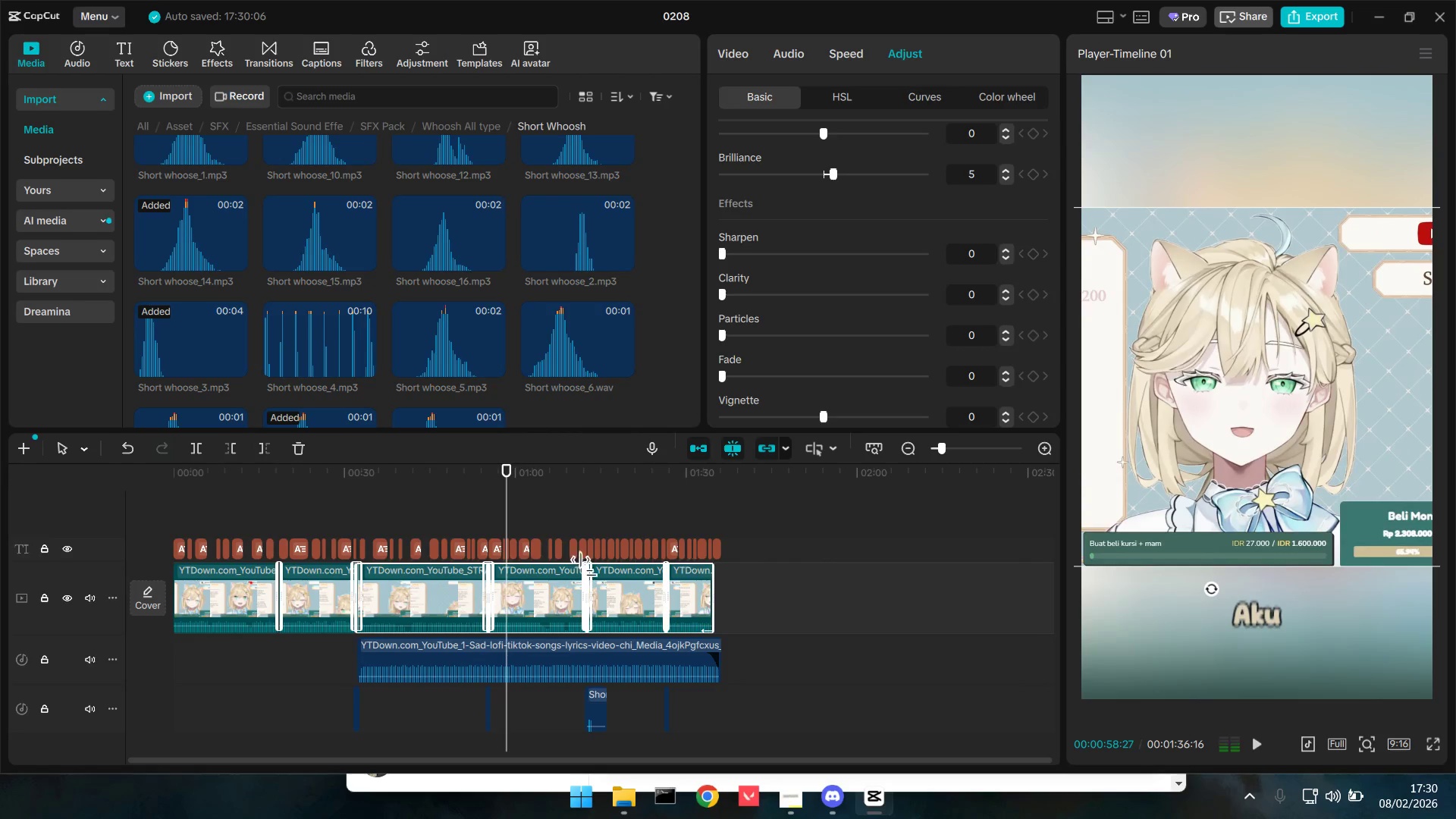 
hold_key(key=ControlLeft, duration=0.77)
 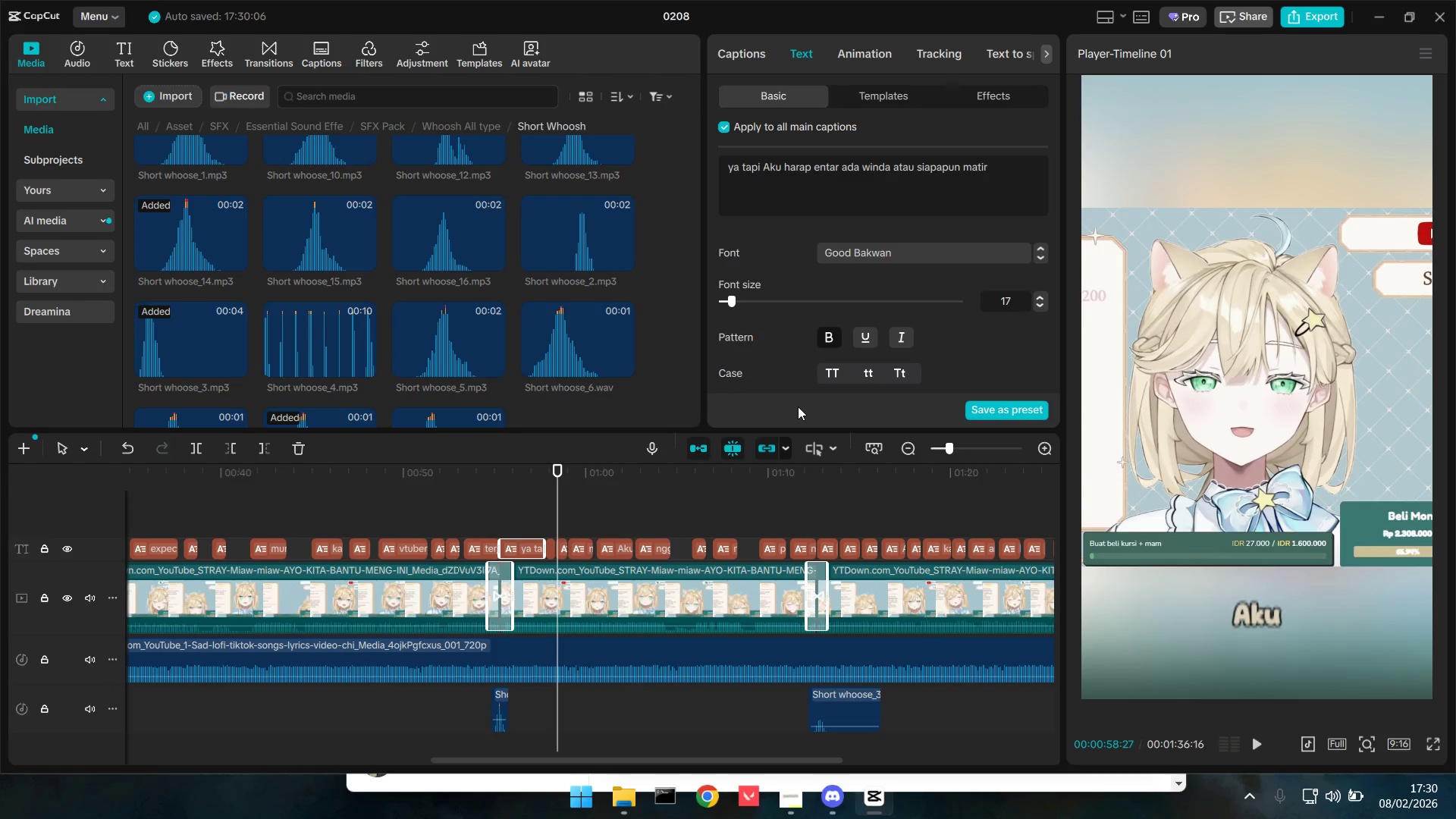 
left_click([522, 544])
 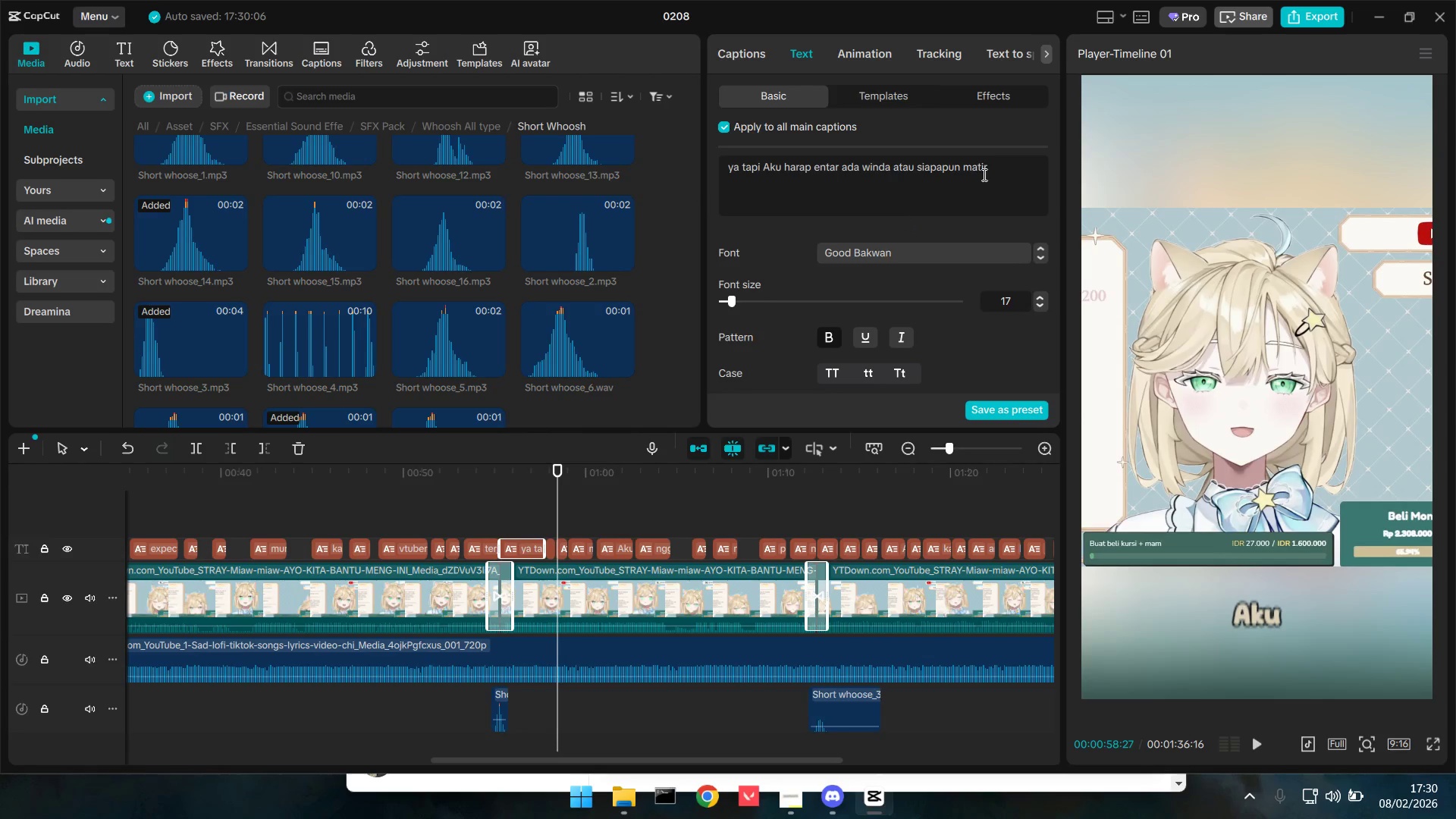 
scroll: coordinate [543, 569], scroll_direction: up, amount: 9.0
 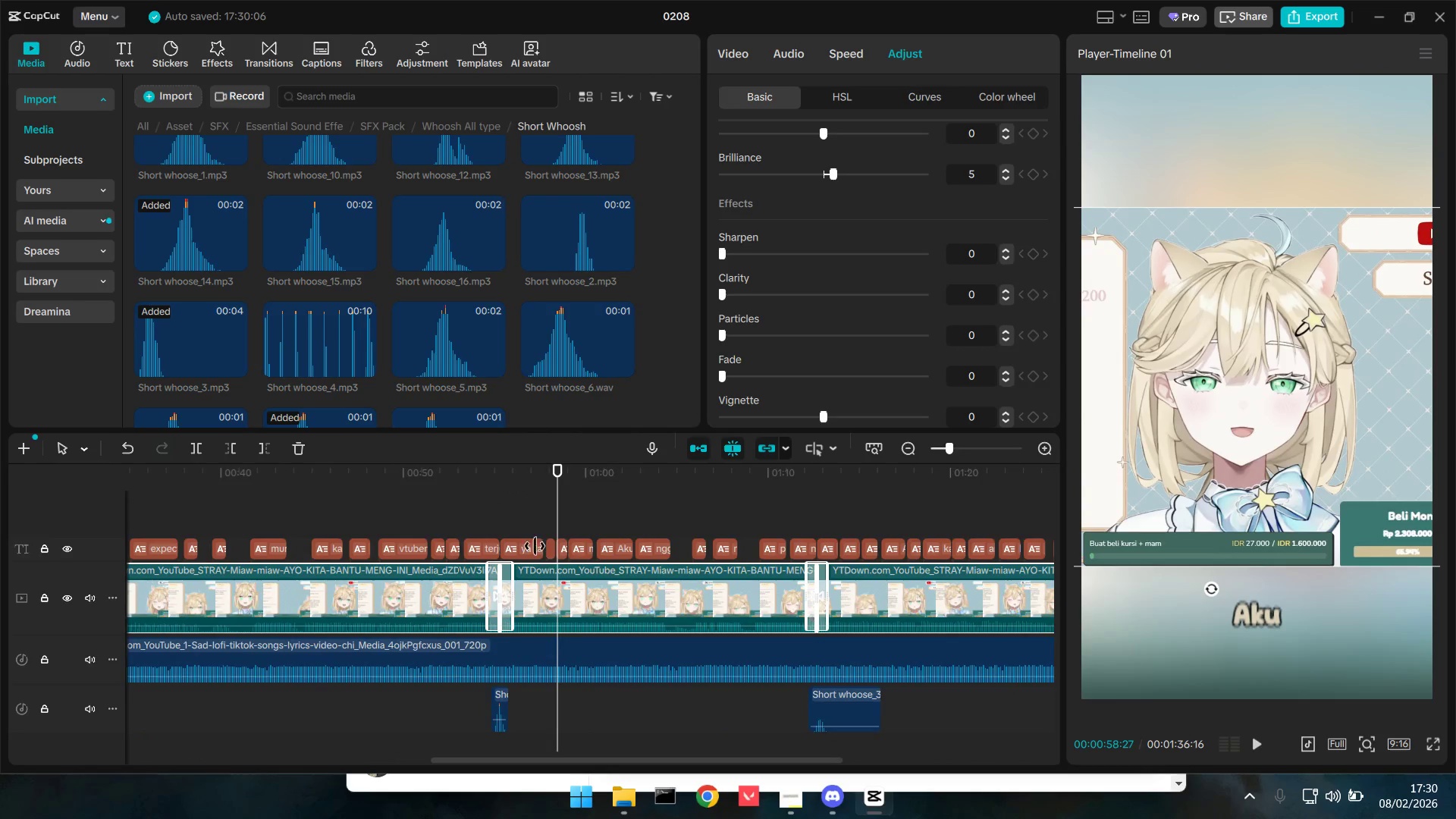 
left_click([976, 171])
 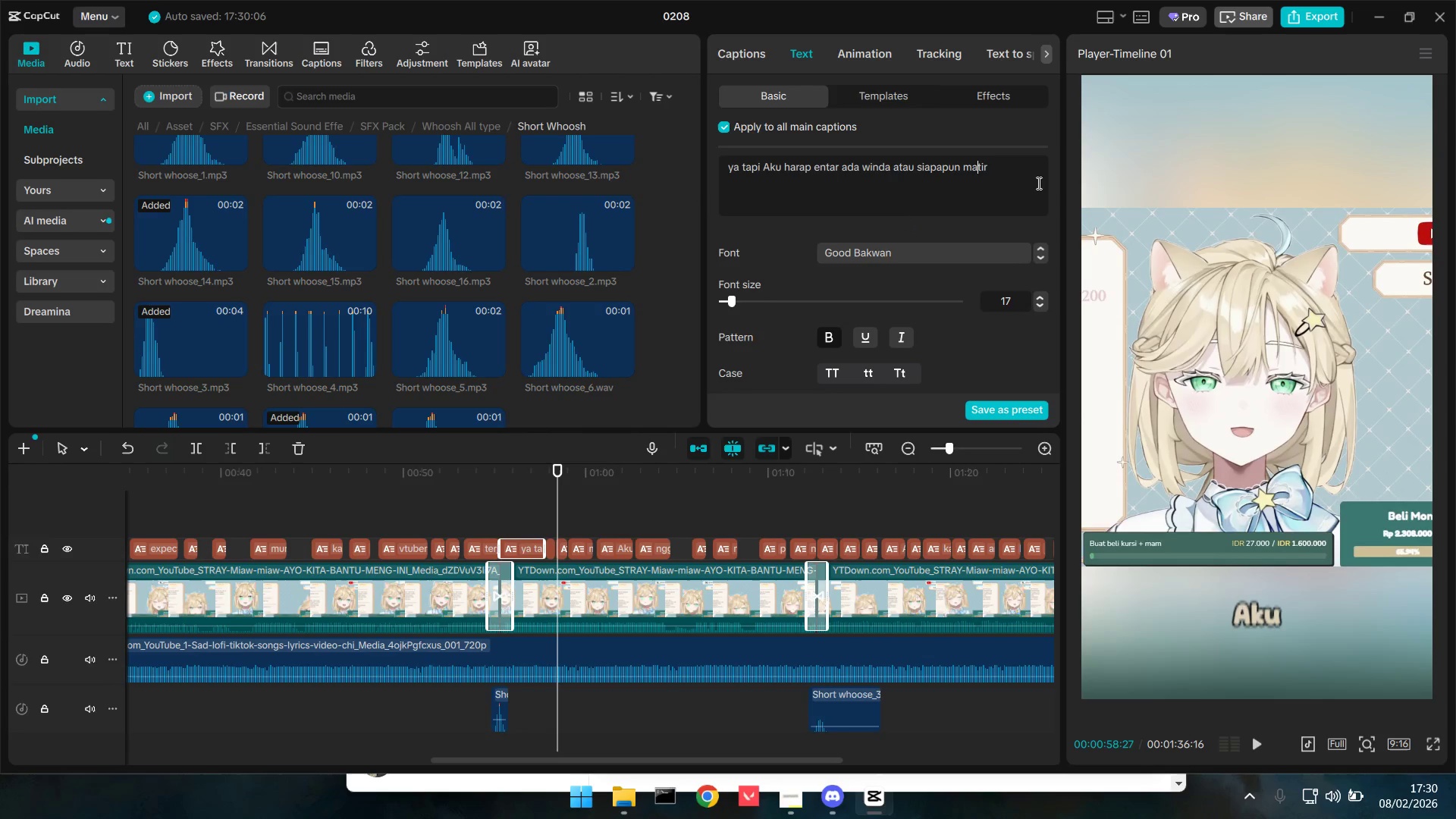 
key(ArrowRight)
 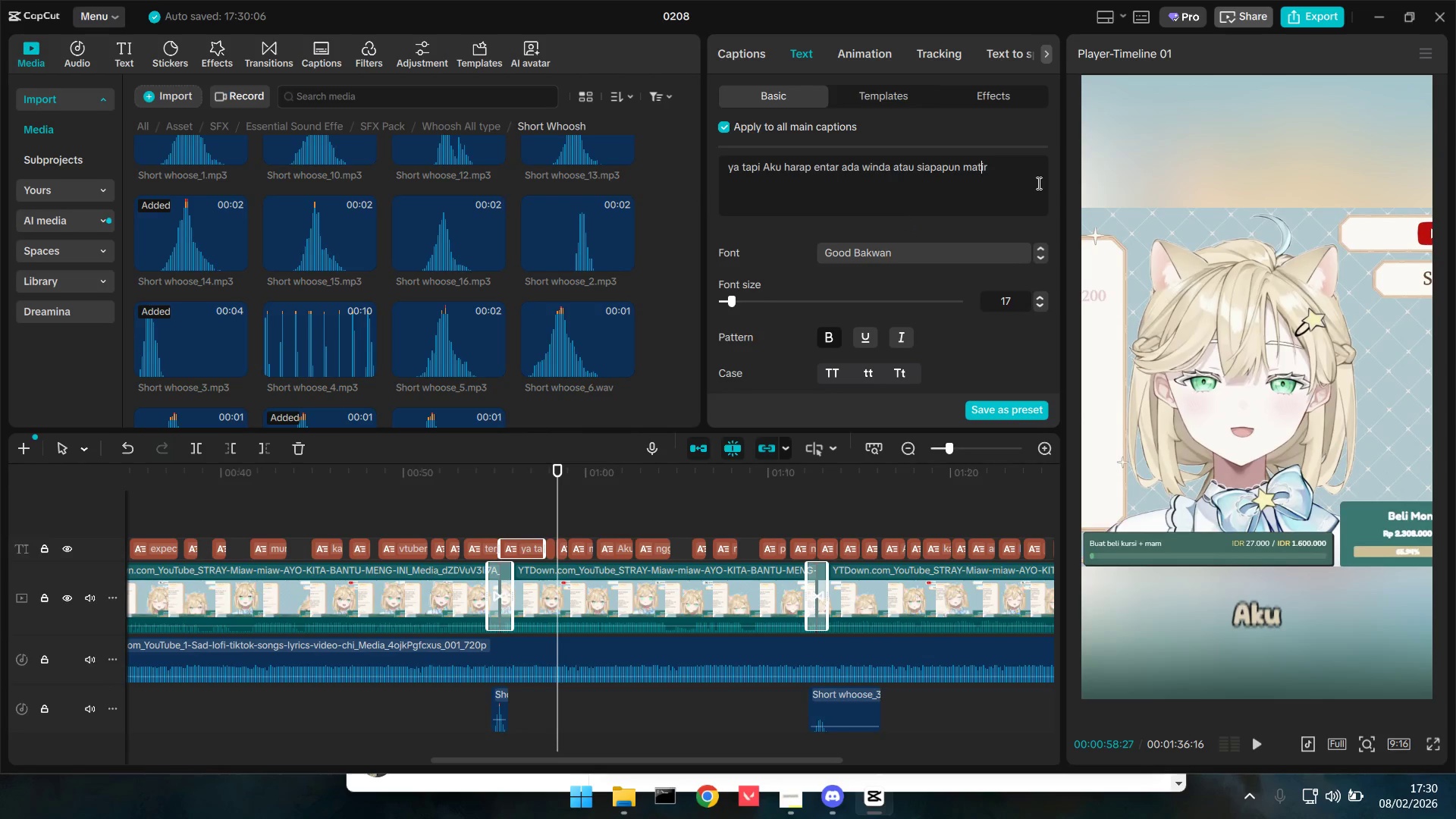 
key(Backspace)
type(mp)
 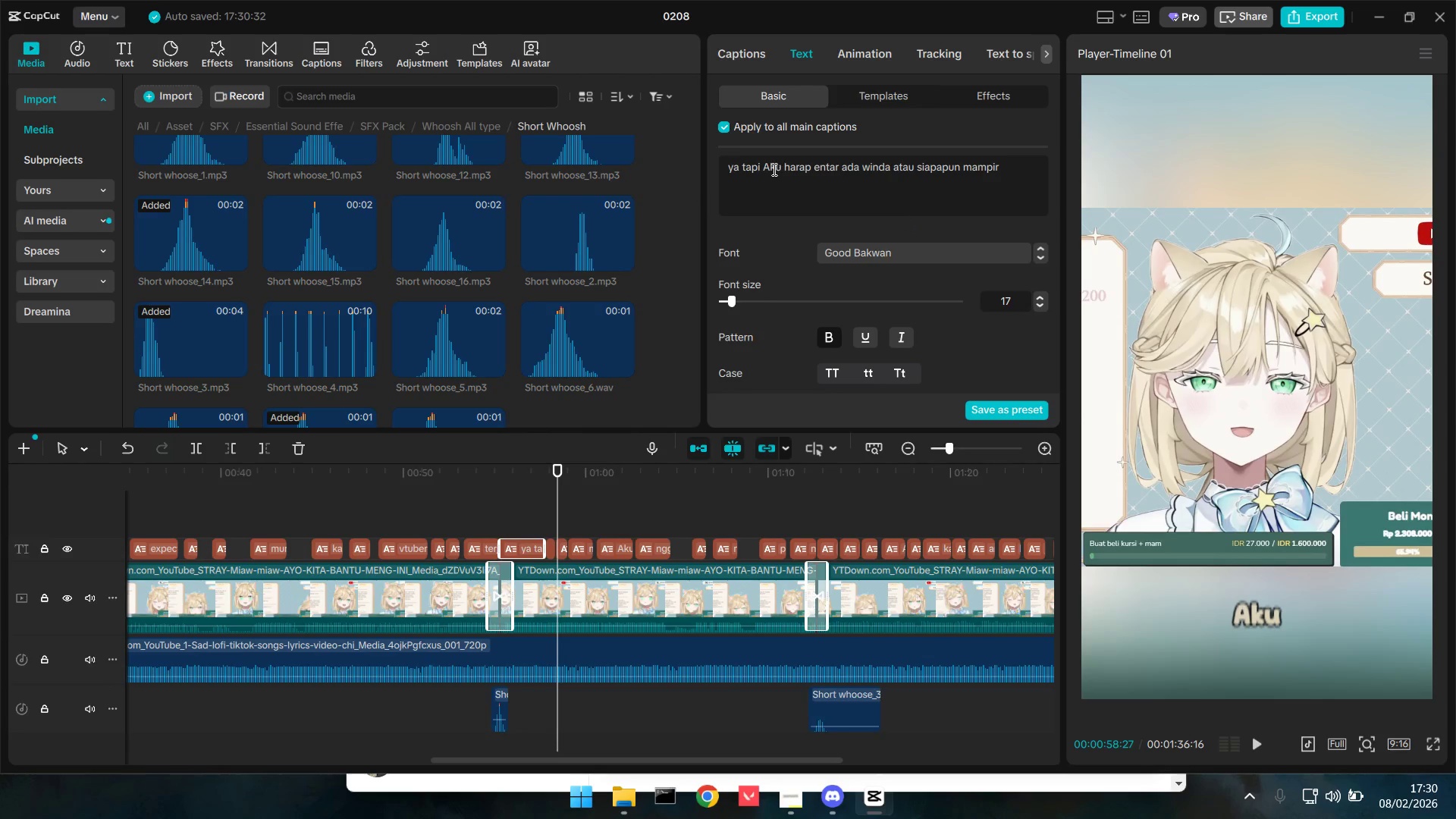 
wait(8.11)
 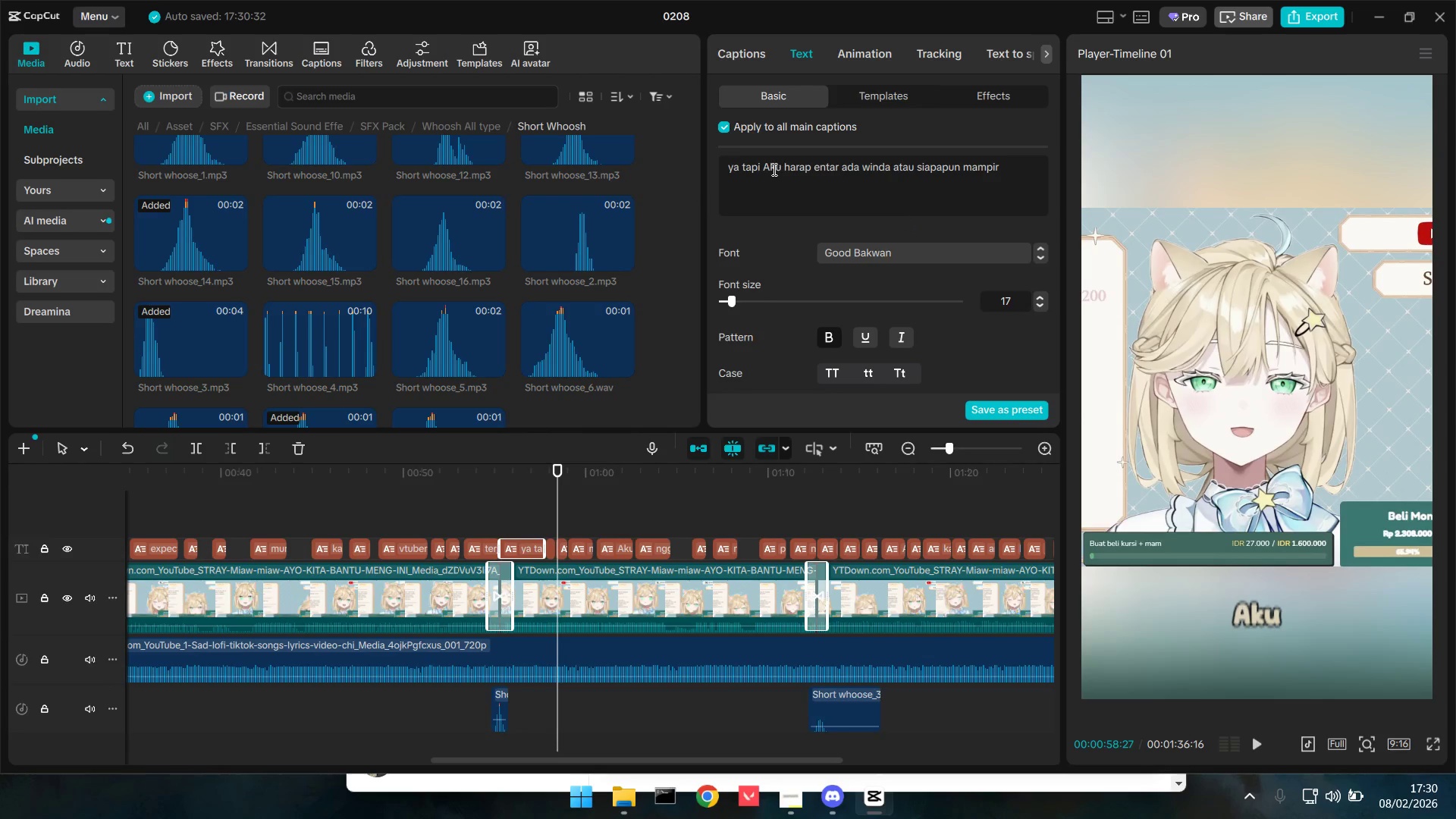 
left_click([1254, 736])
 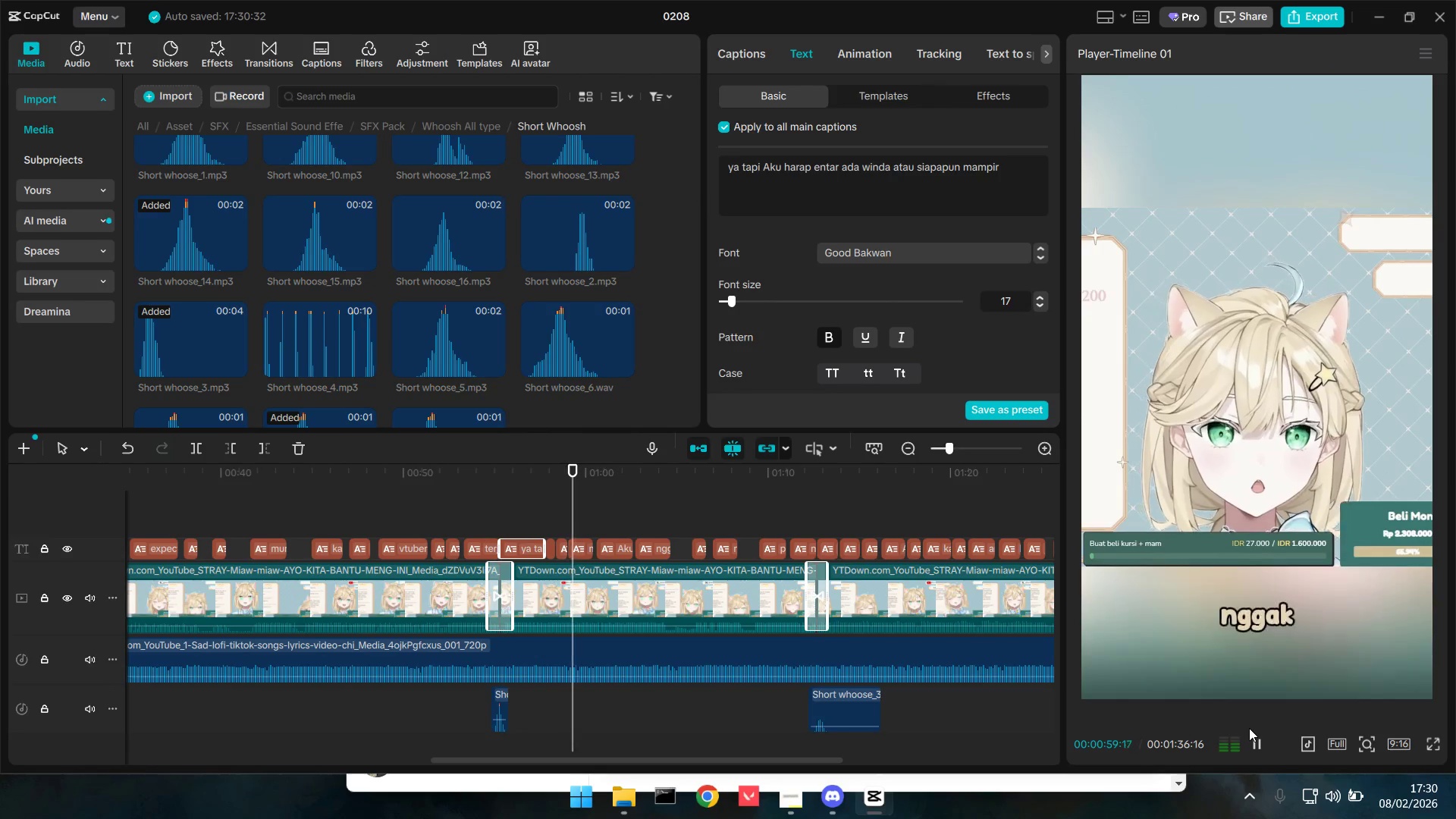 
key(Space)
 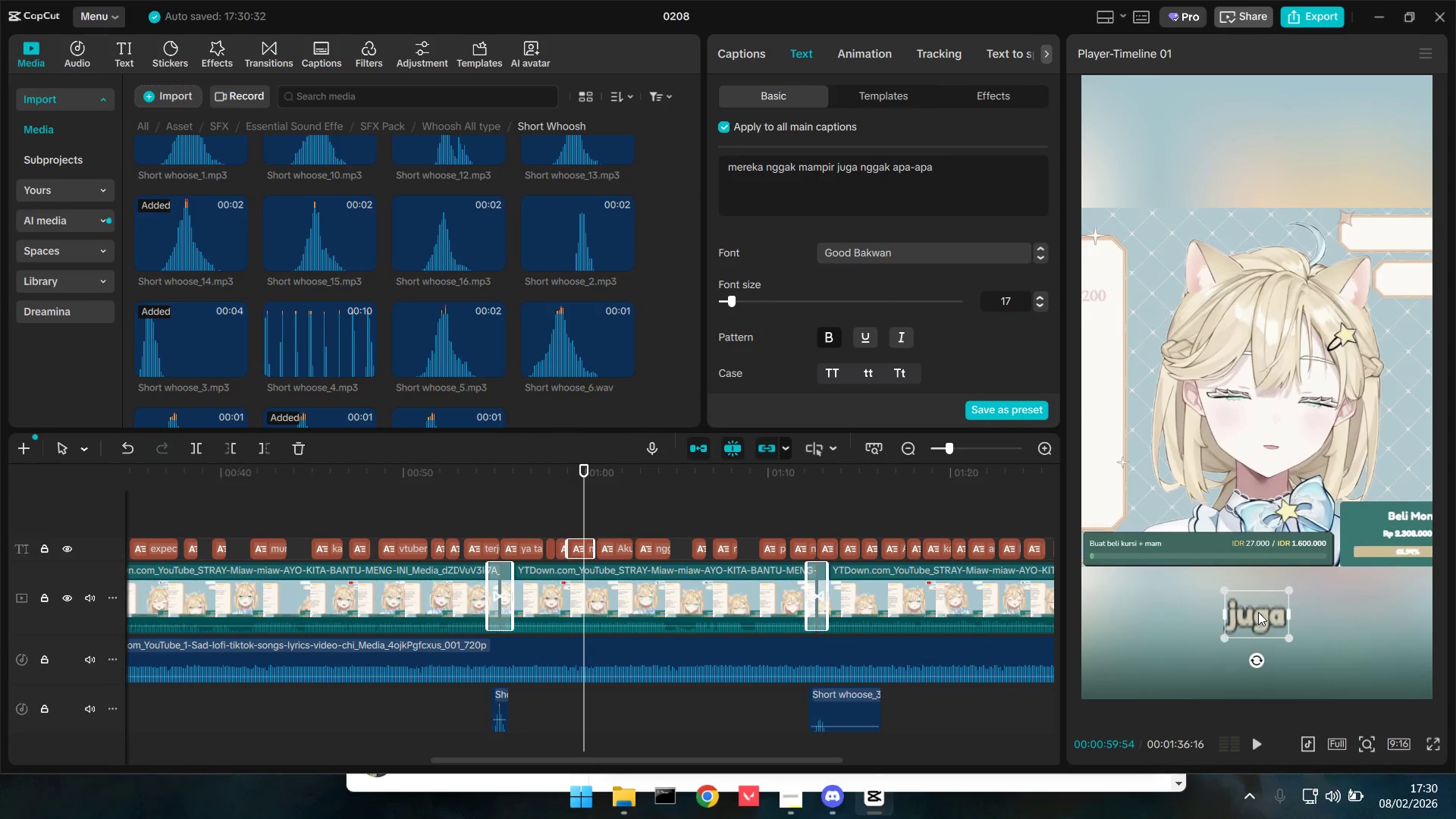 
left_click_drag(start_coordinate=[1259, 627], to_coordinate=[1271, 554])
 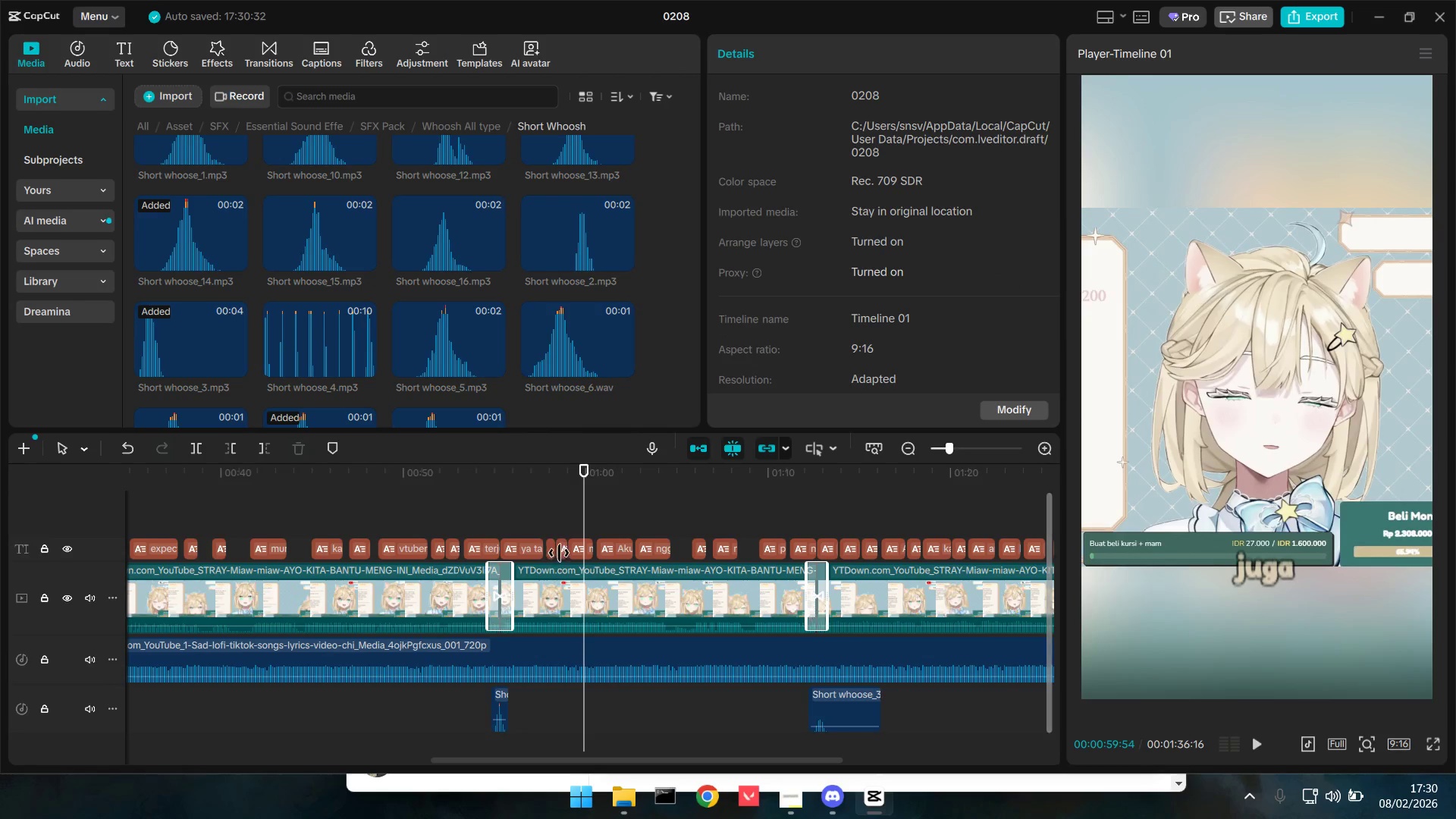 
left_click([526, 546])
 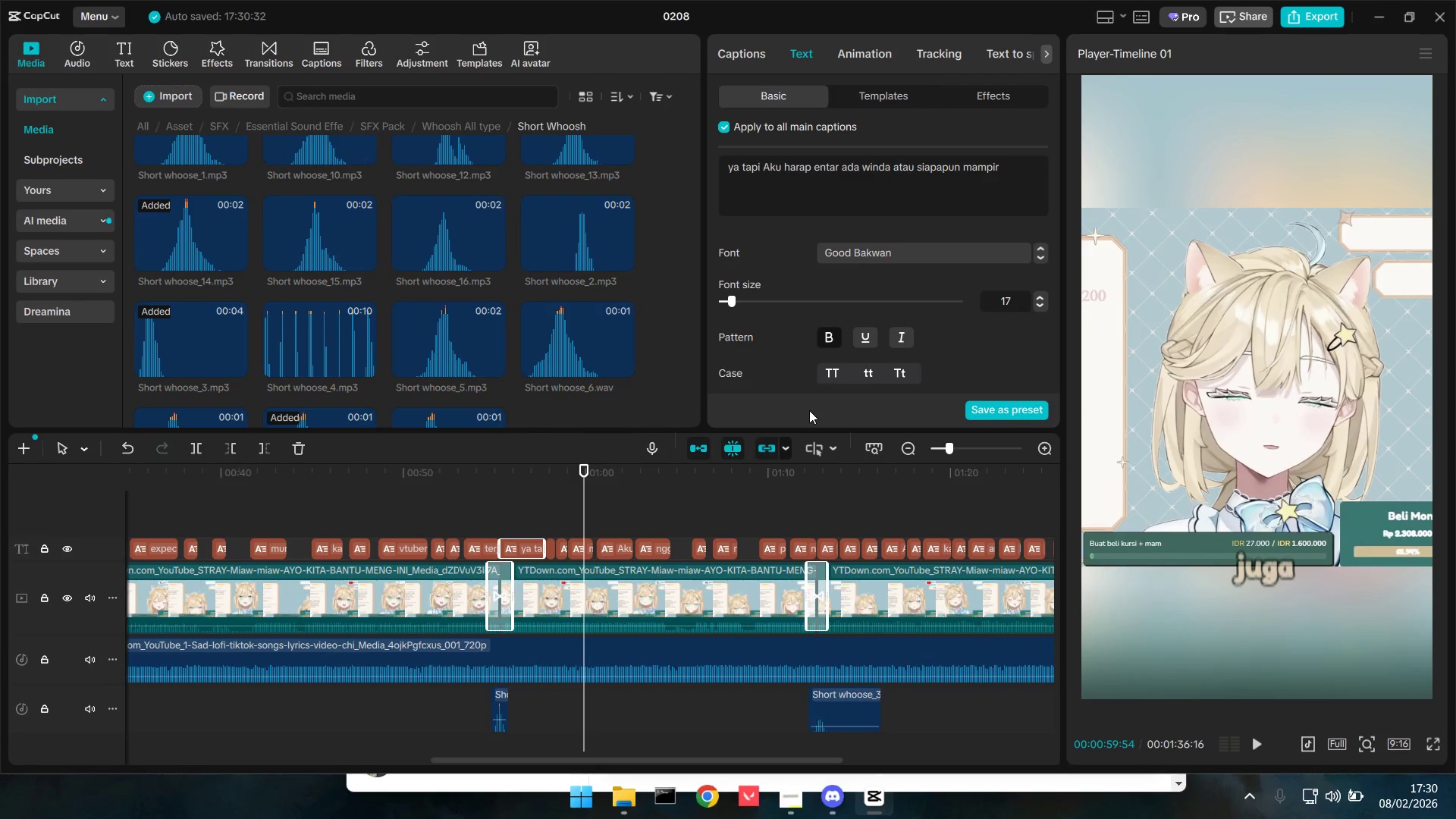 
scroll: coordinate [787, 370], scroll_direction: down, amount: 4.0
 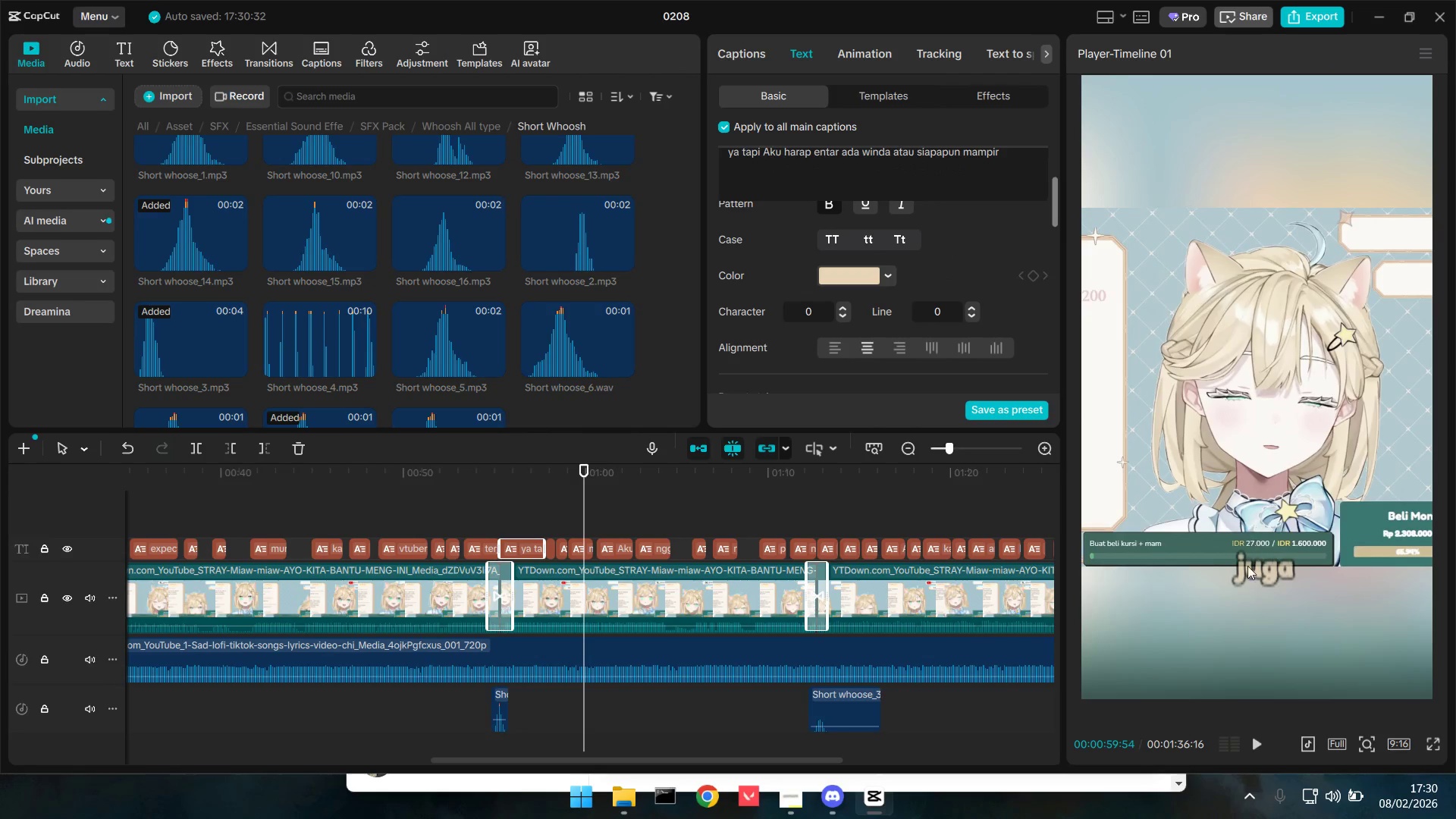 
left_click([1254, 572])
 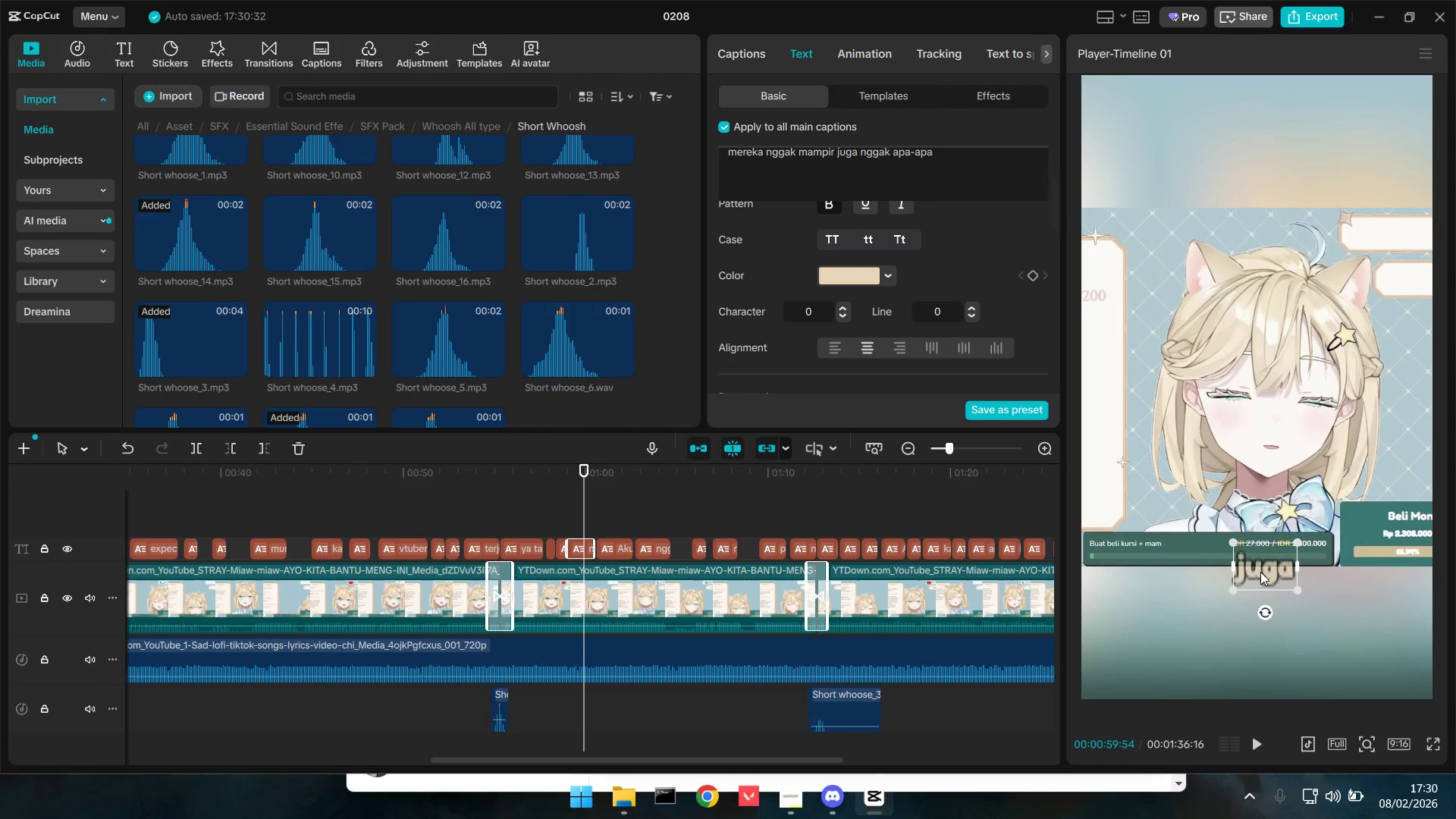 
left_click_drag(start_coordinate=[1260, 572], to_coordinate=[1263, 550])
 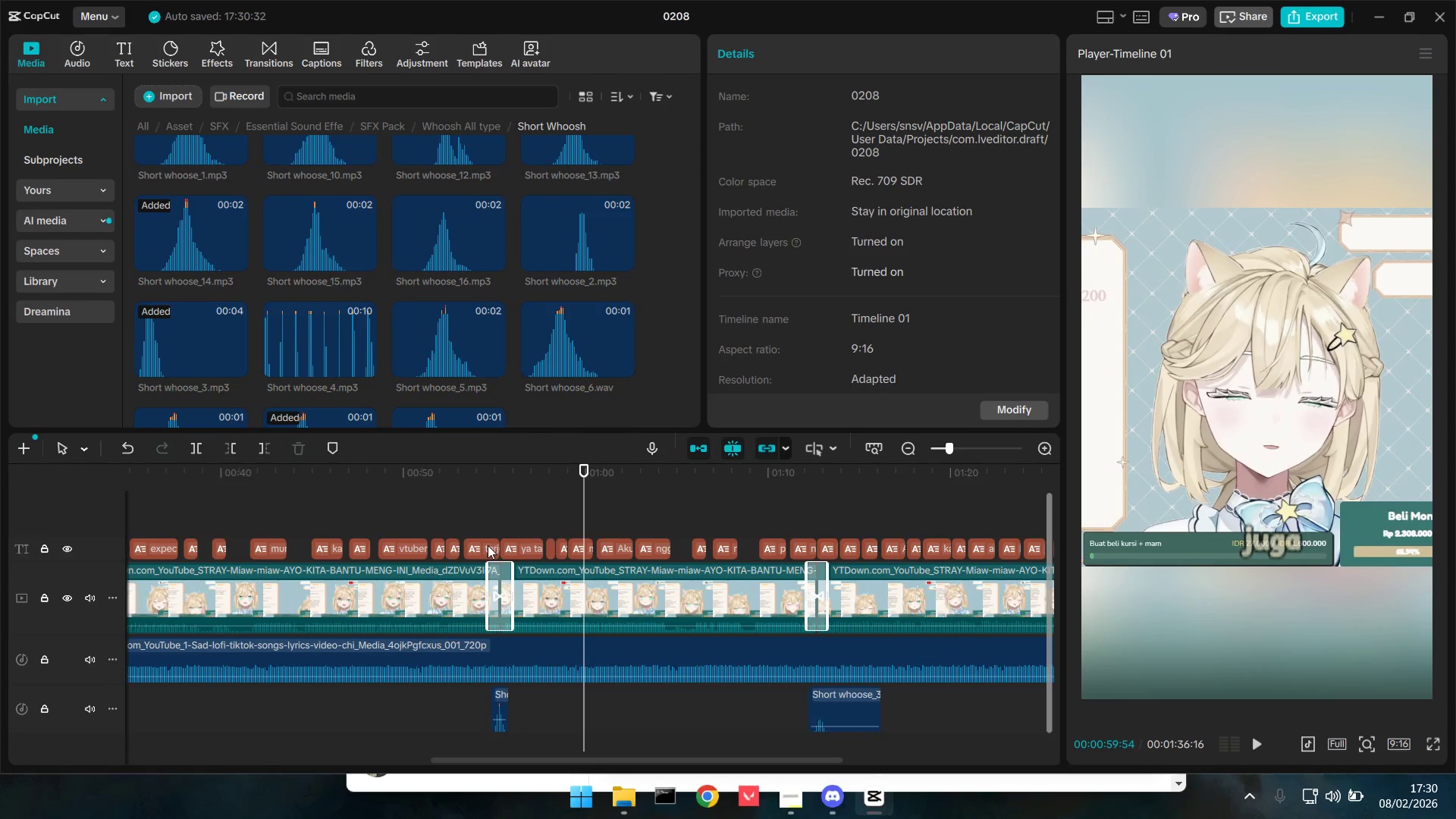 
left_click([155, 507])
 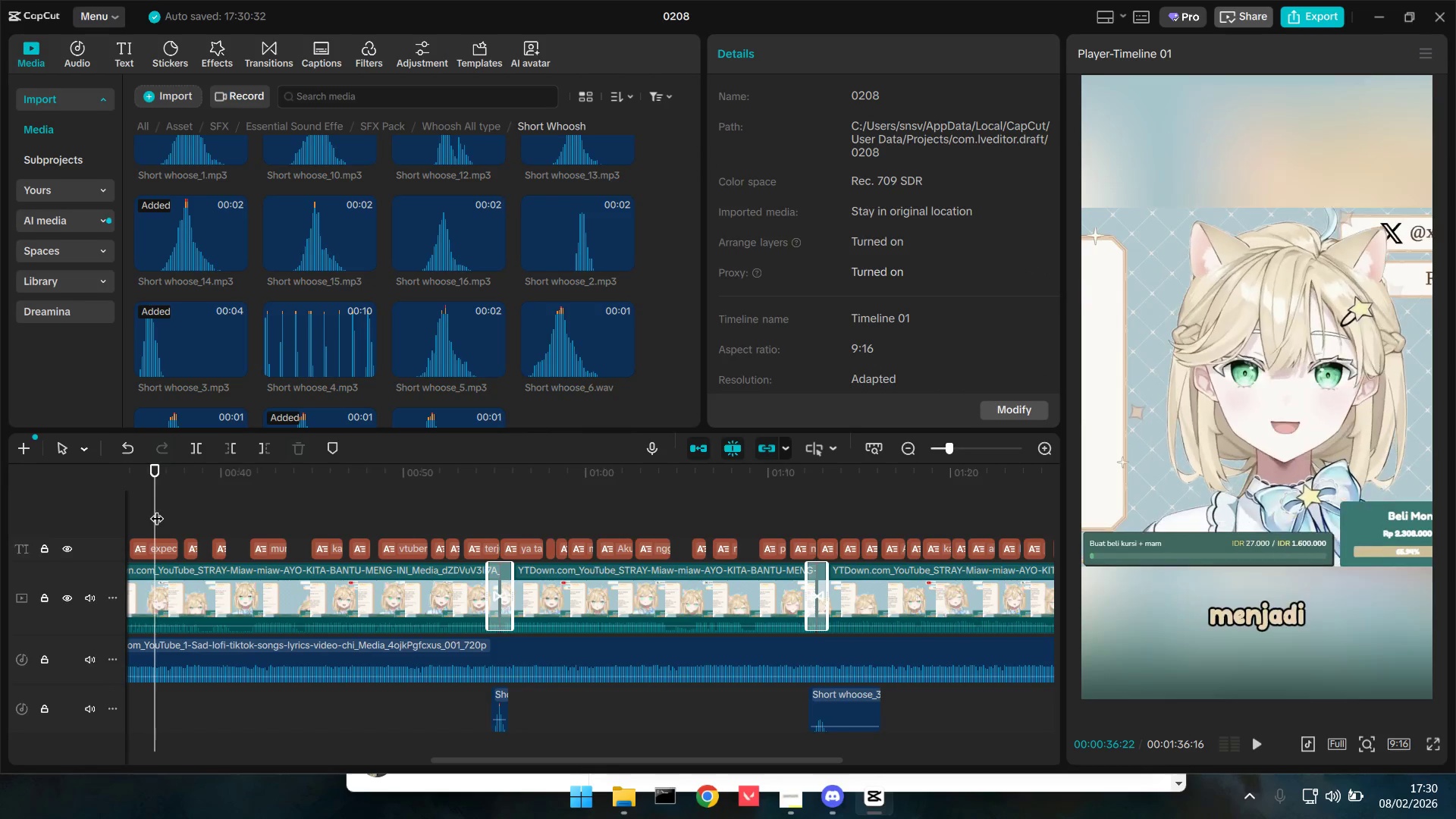 
left_click_drag(start_coordinate=[155, 509], to_coordinate=[0, 533])
 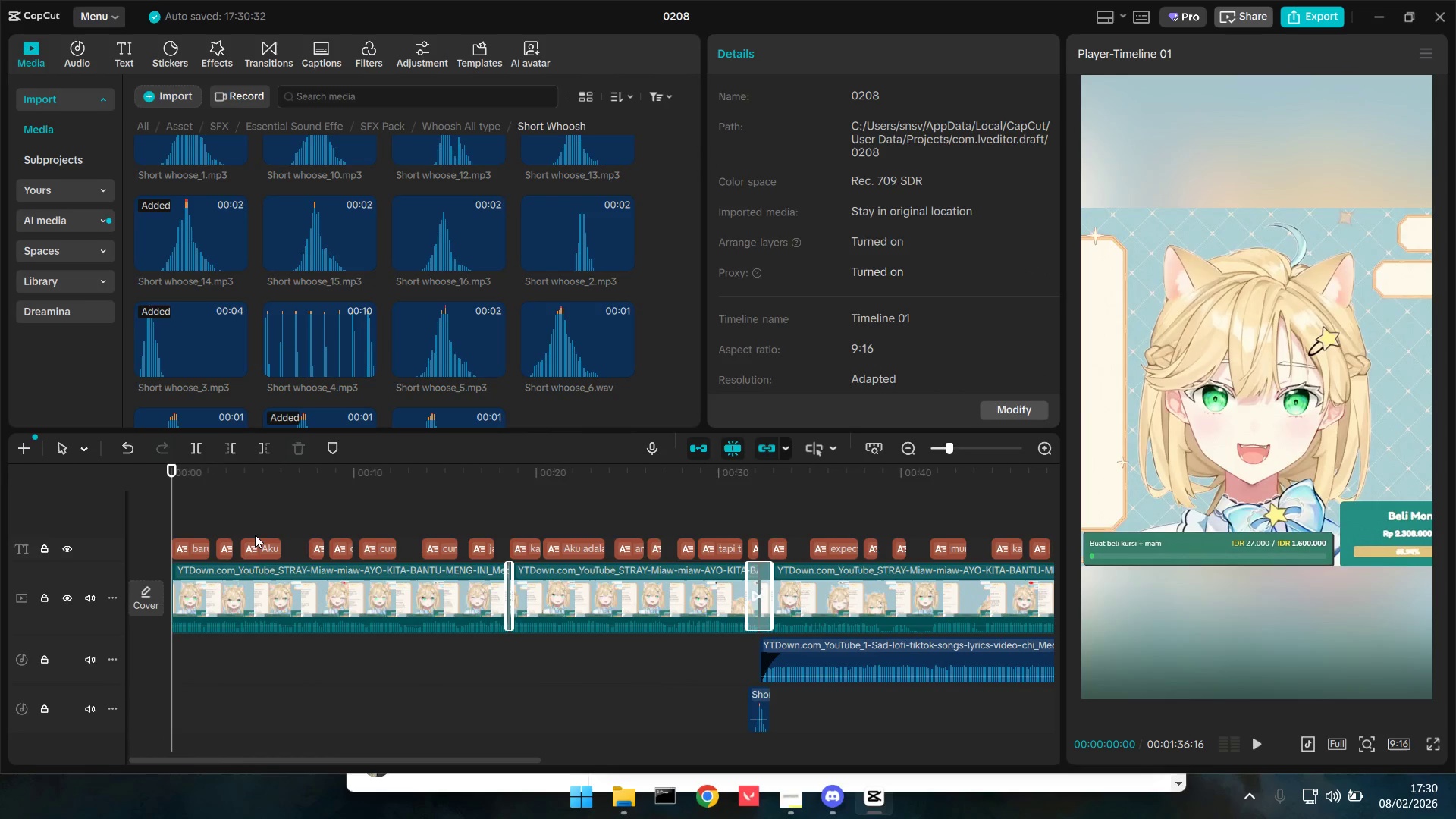 
key(Space)
 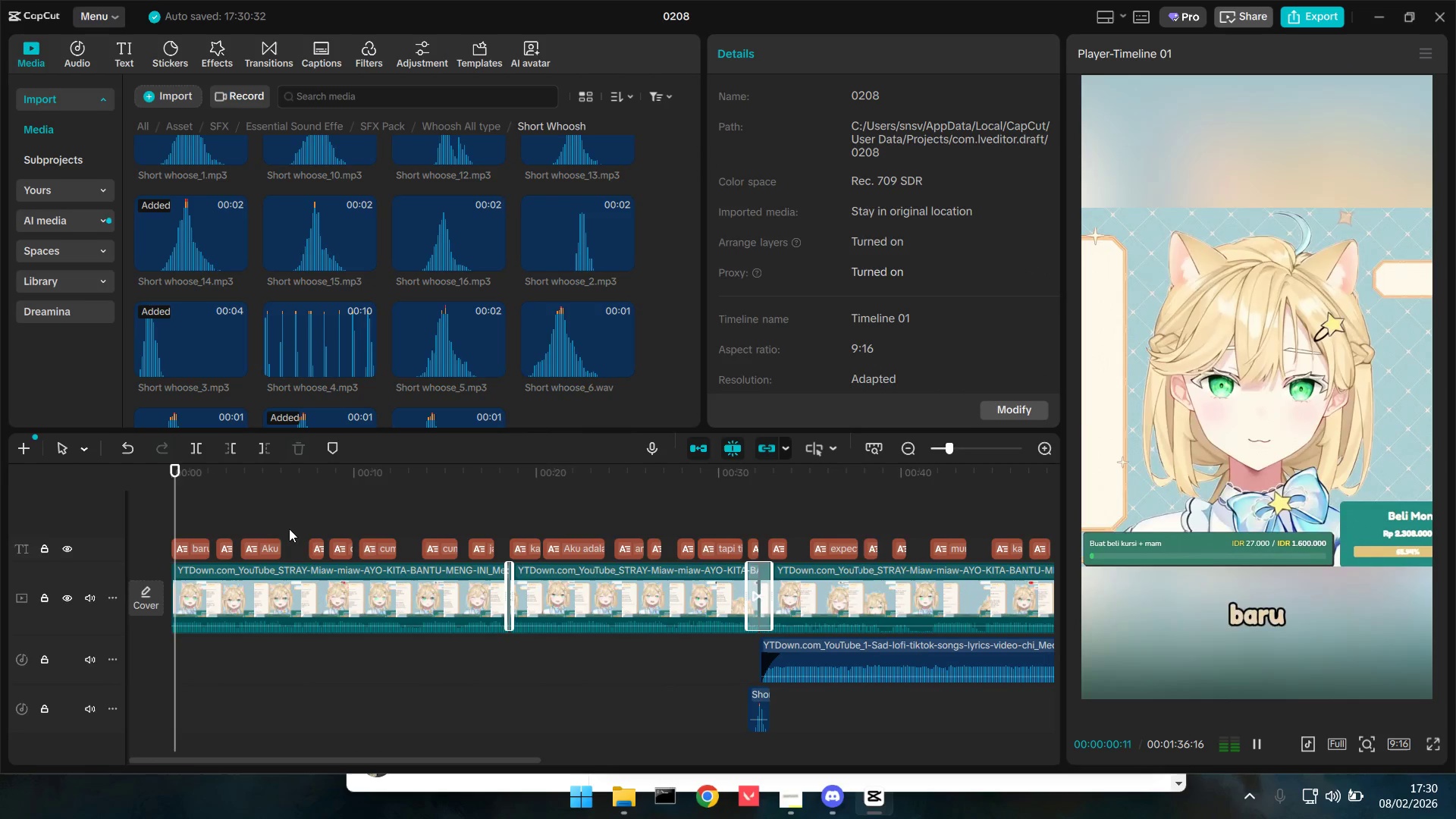 
key(Space)